 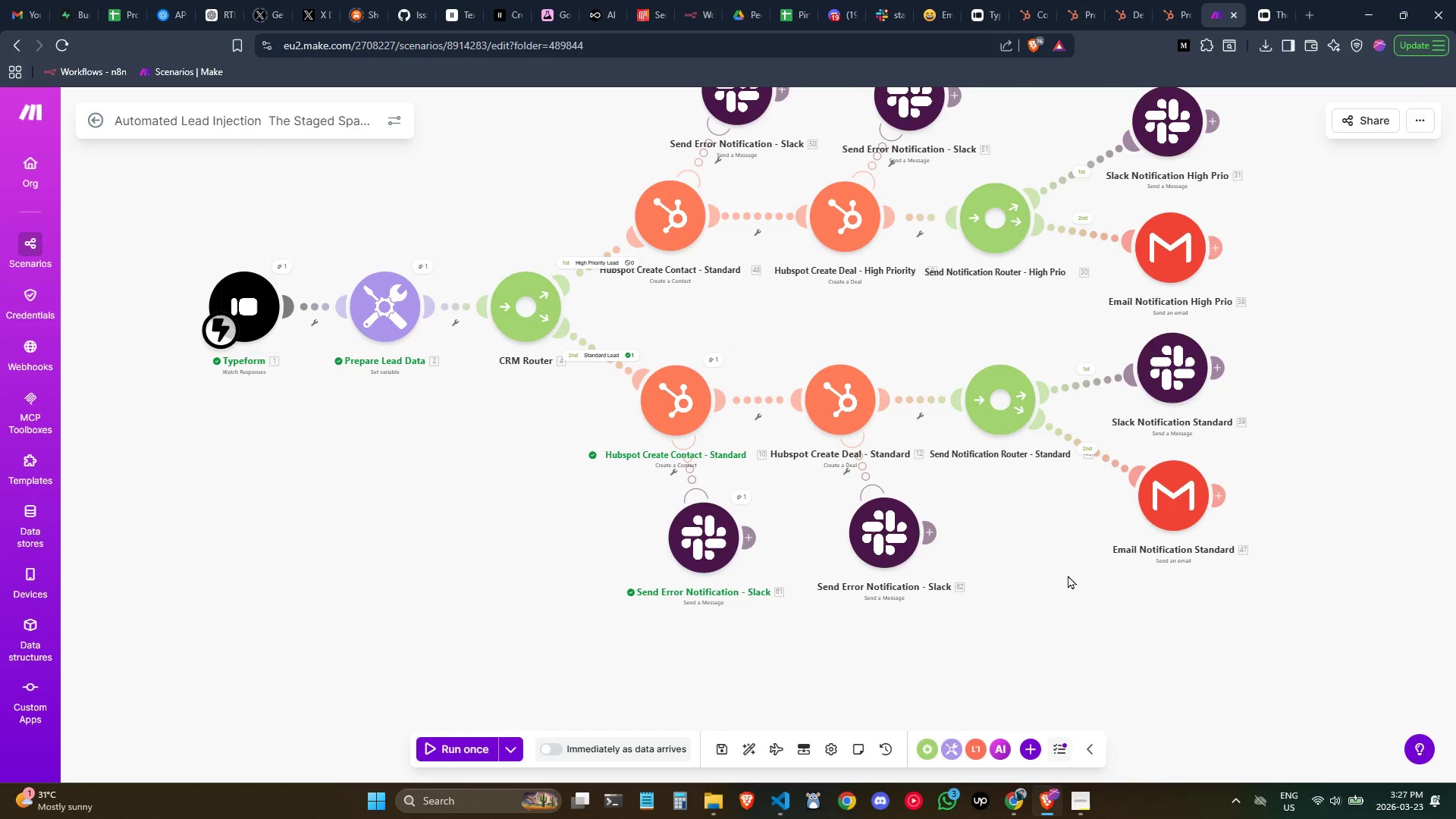 
scroll: coordinate [994, 642], scroll_direction: up, amount: 1.0
 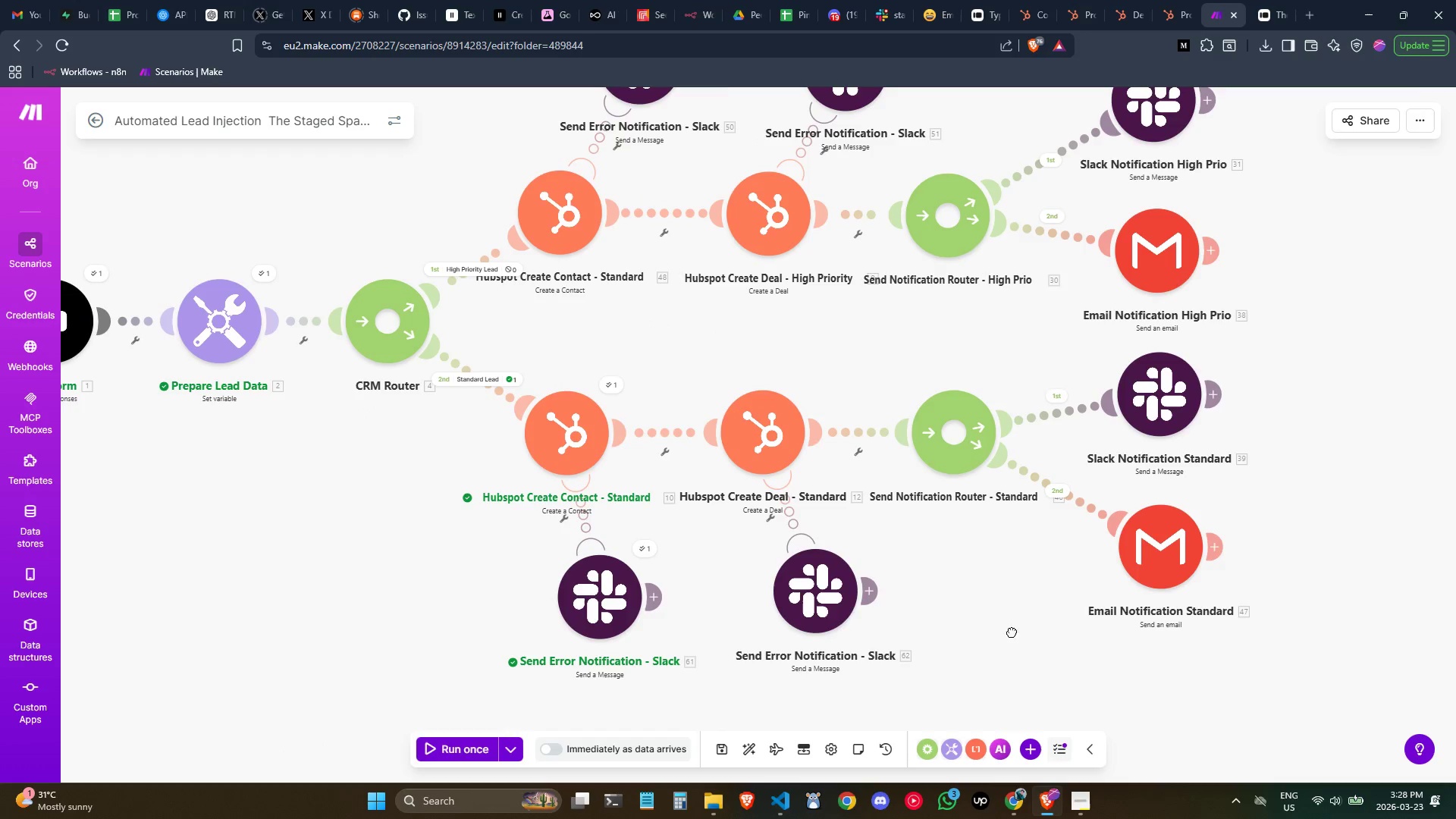 
scroll: coordinate [1005, 622], scroll_direction: down, amount: 1.0
 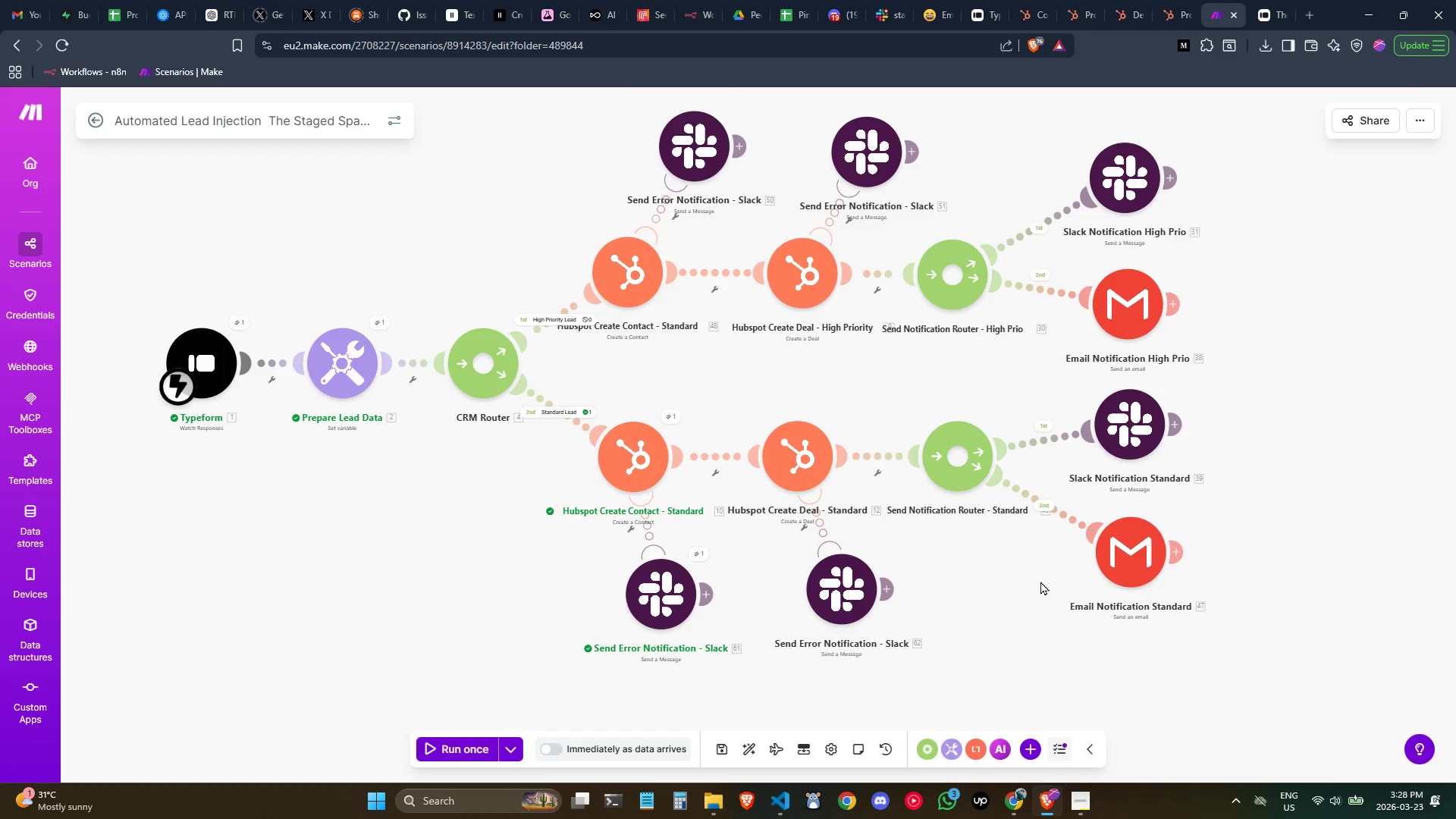 
left_click([1279, 234])
 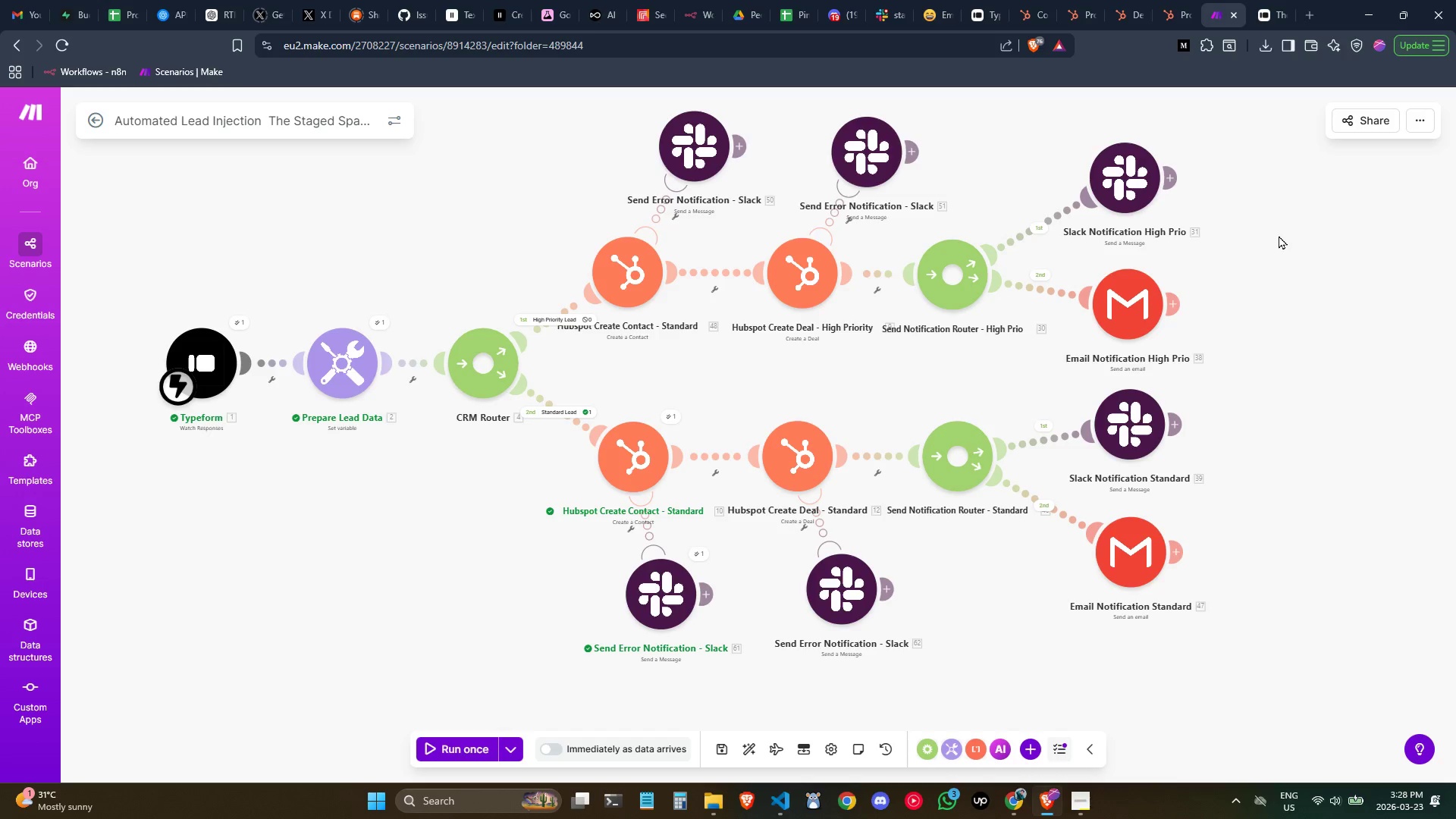 
left_click([1319, 355])
 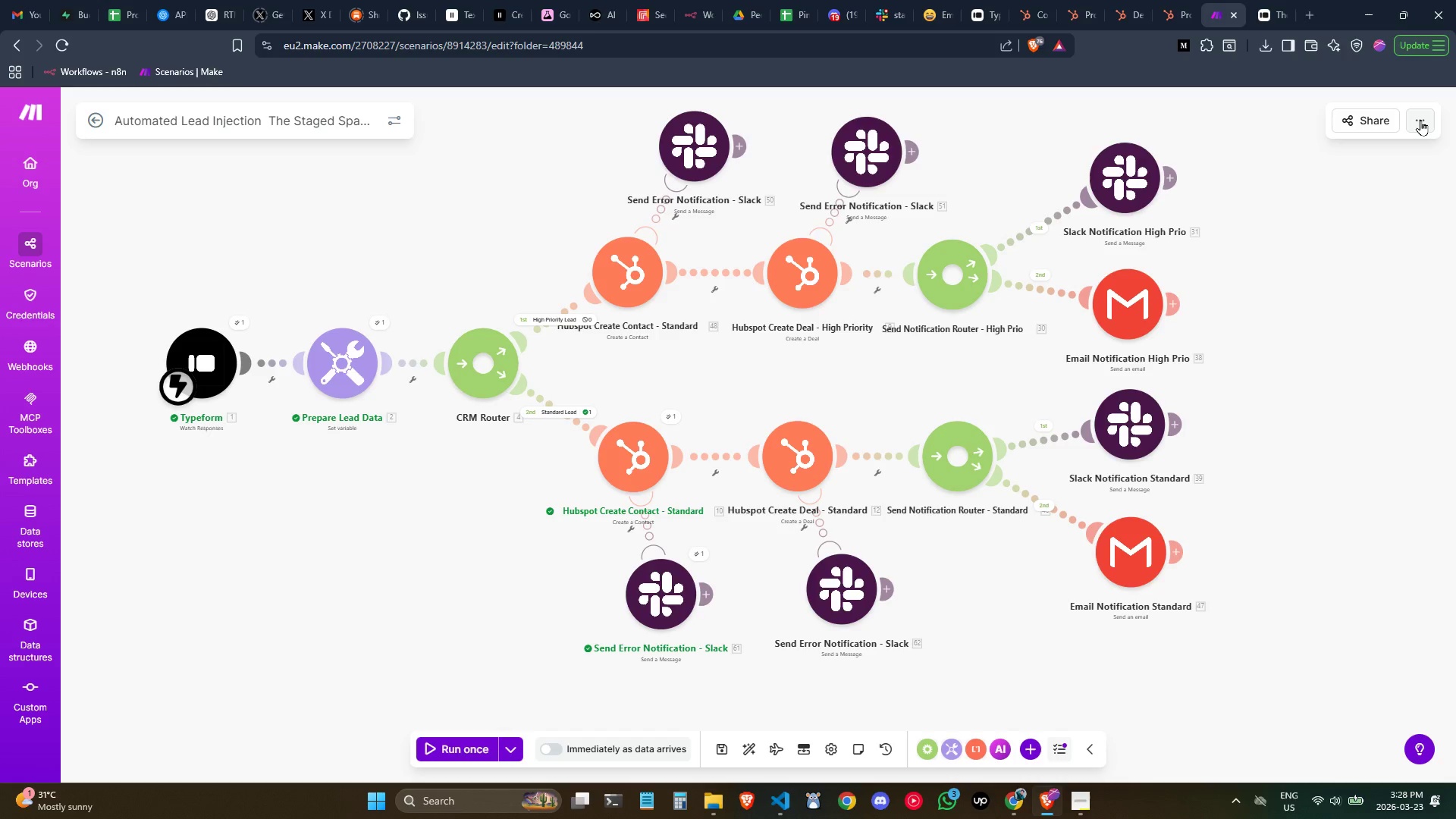 
left_click([1420, 120])
 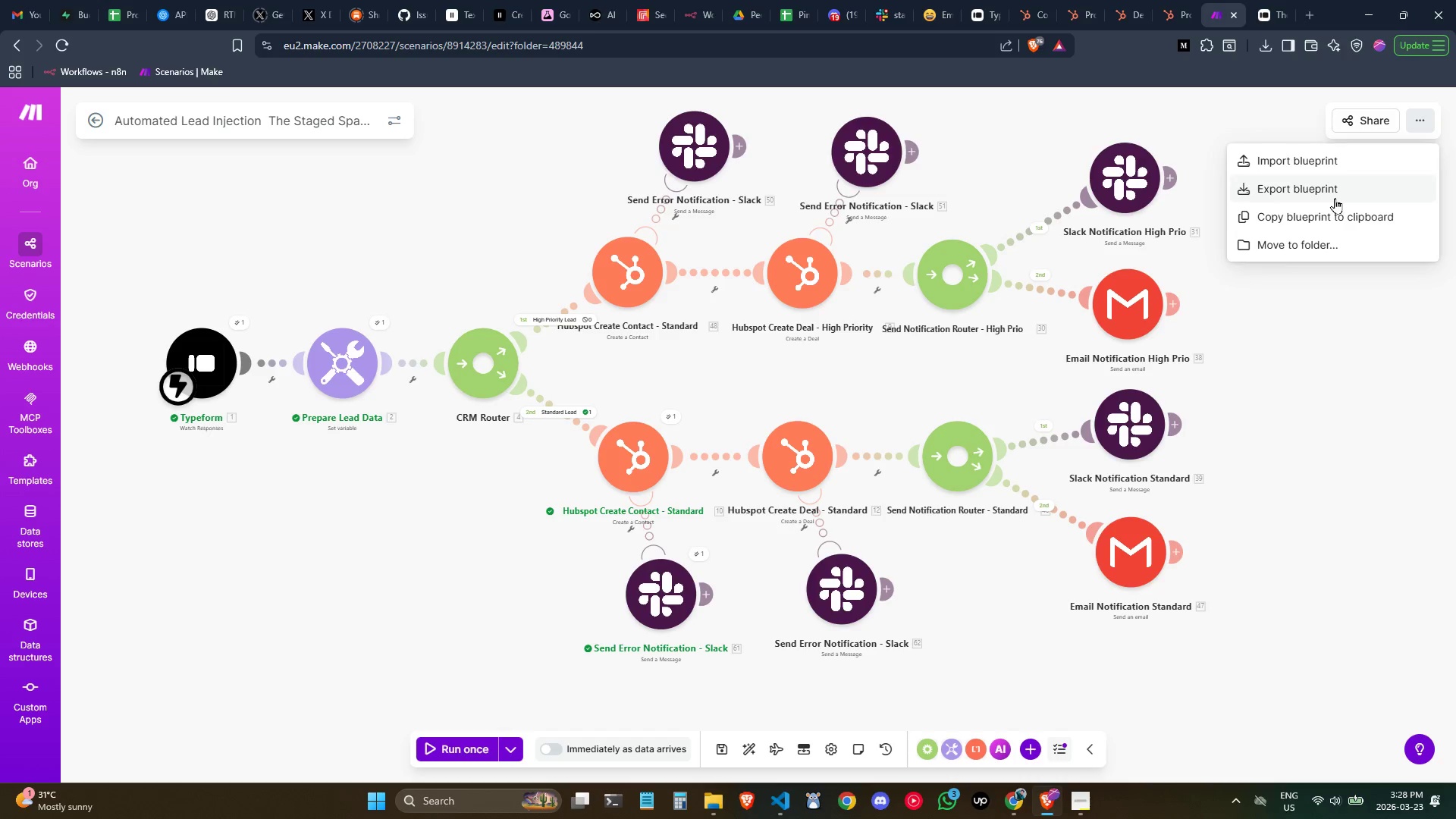 
left_click([729, 697])
 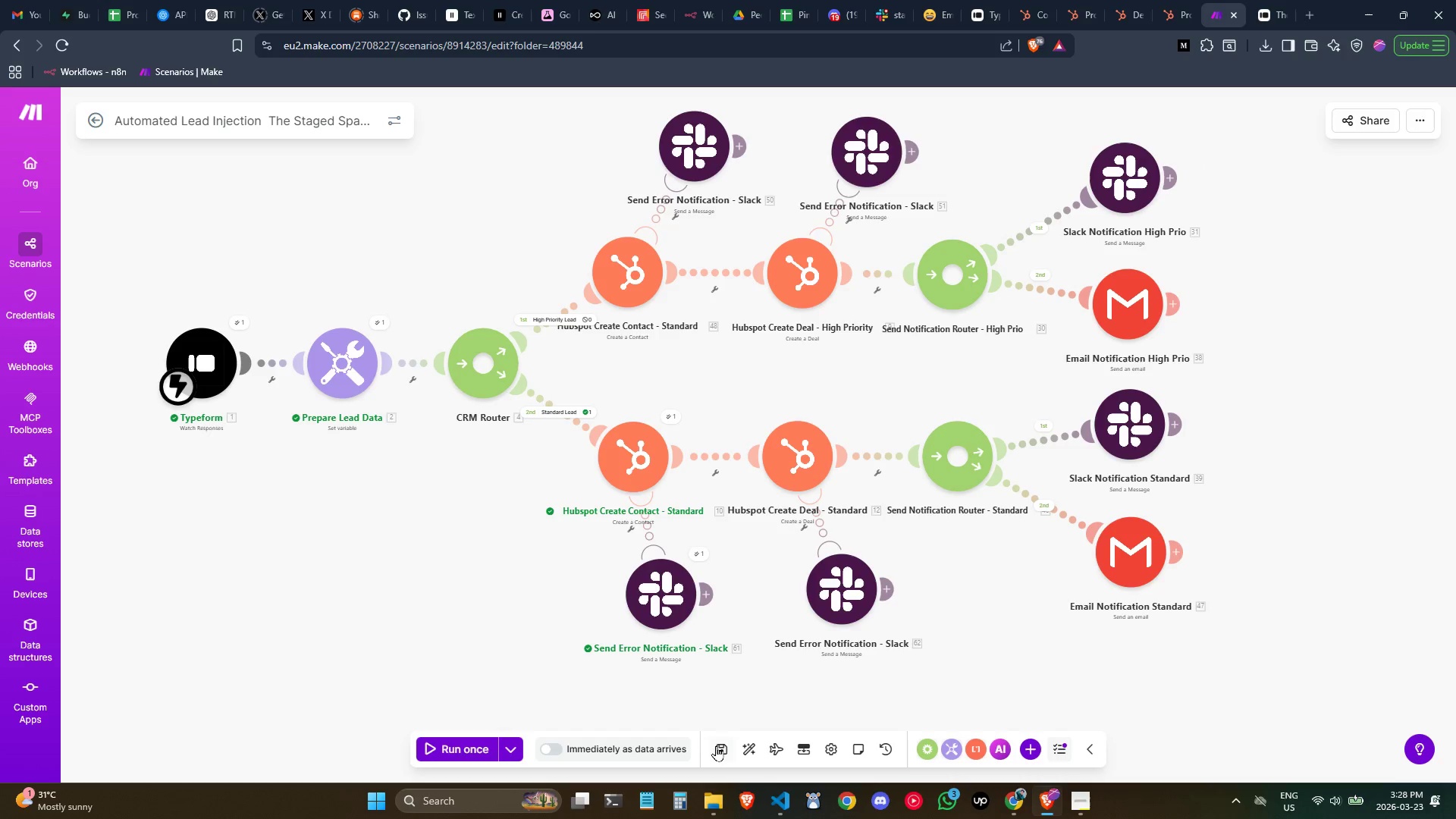 
left_click([717, 747])
 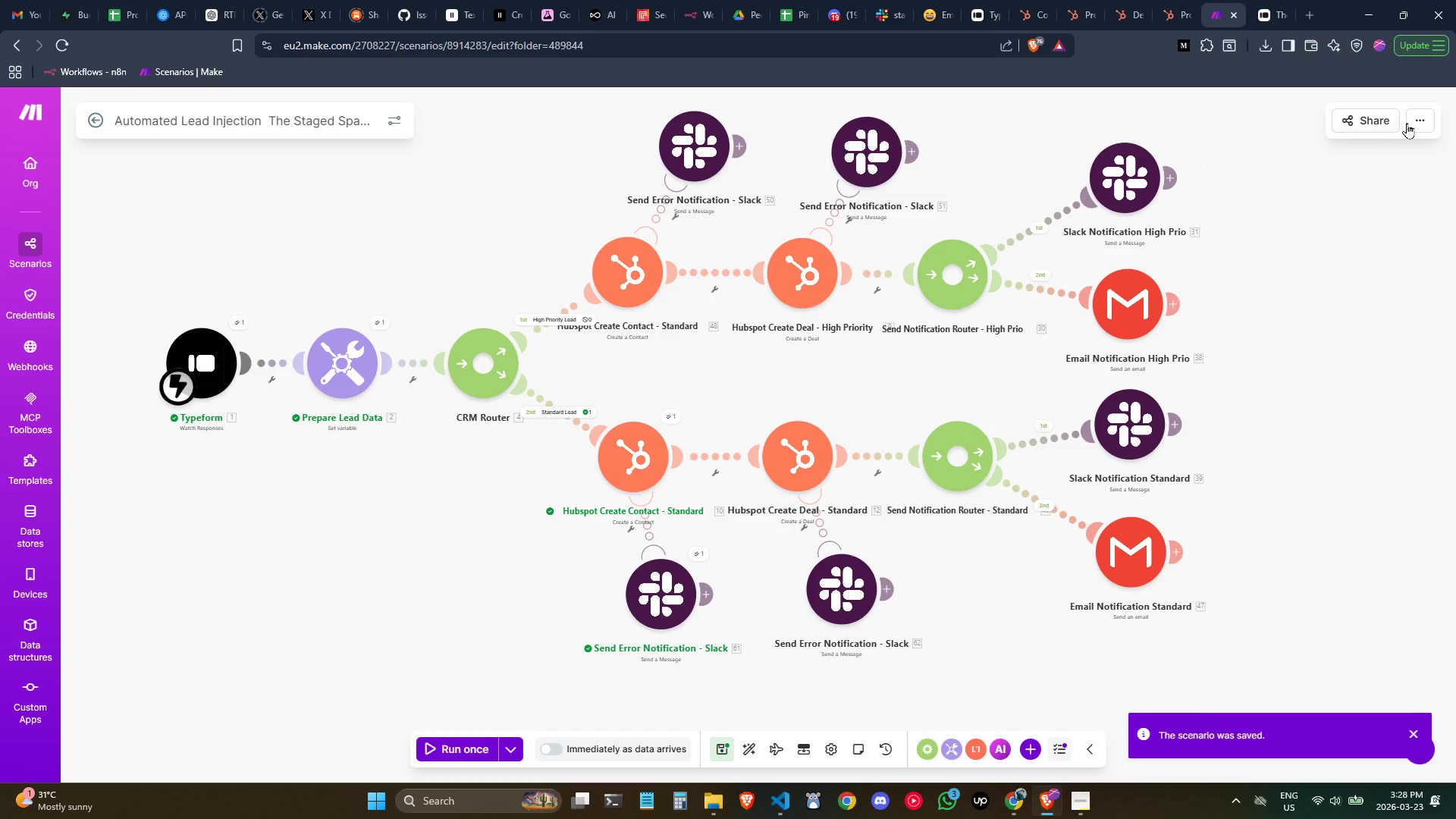 
left_click([1417, 127])
 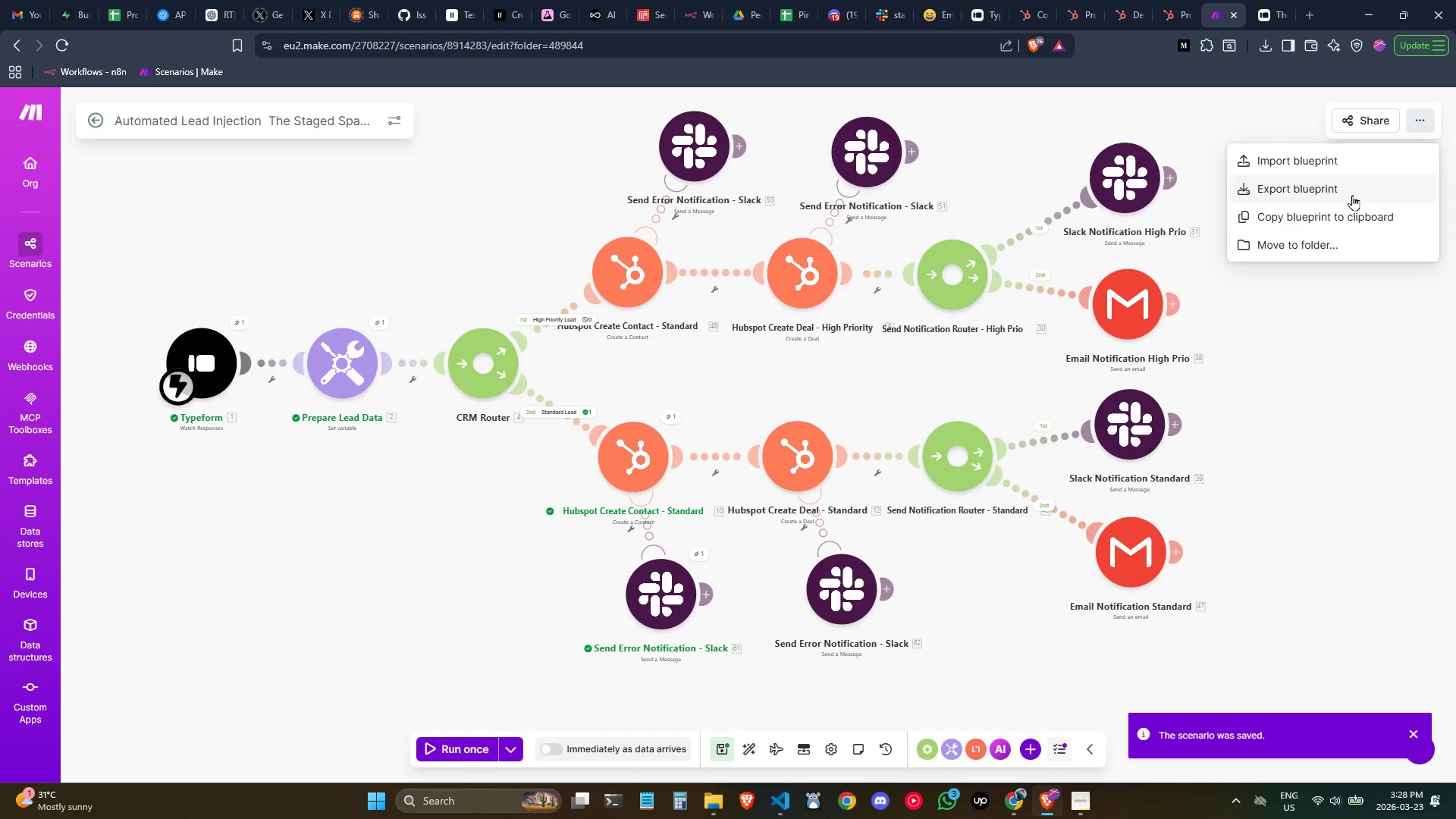 
left_click([1352, 195])
 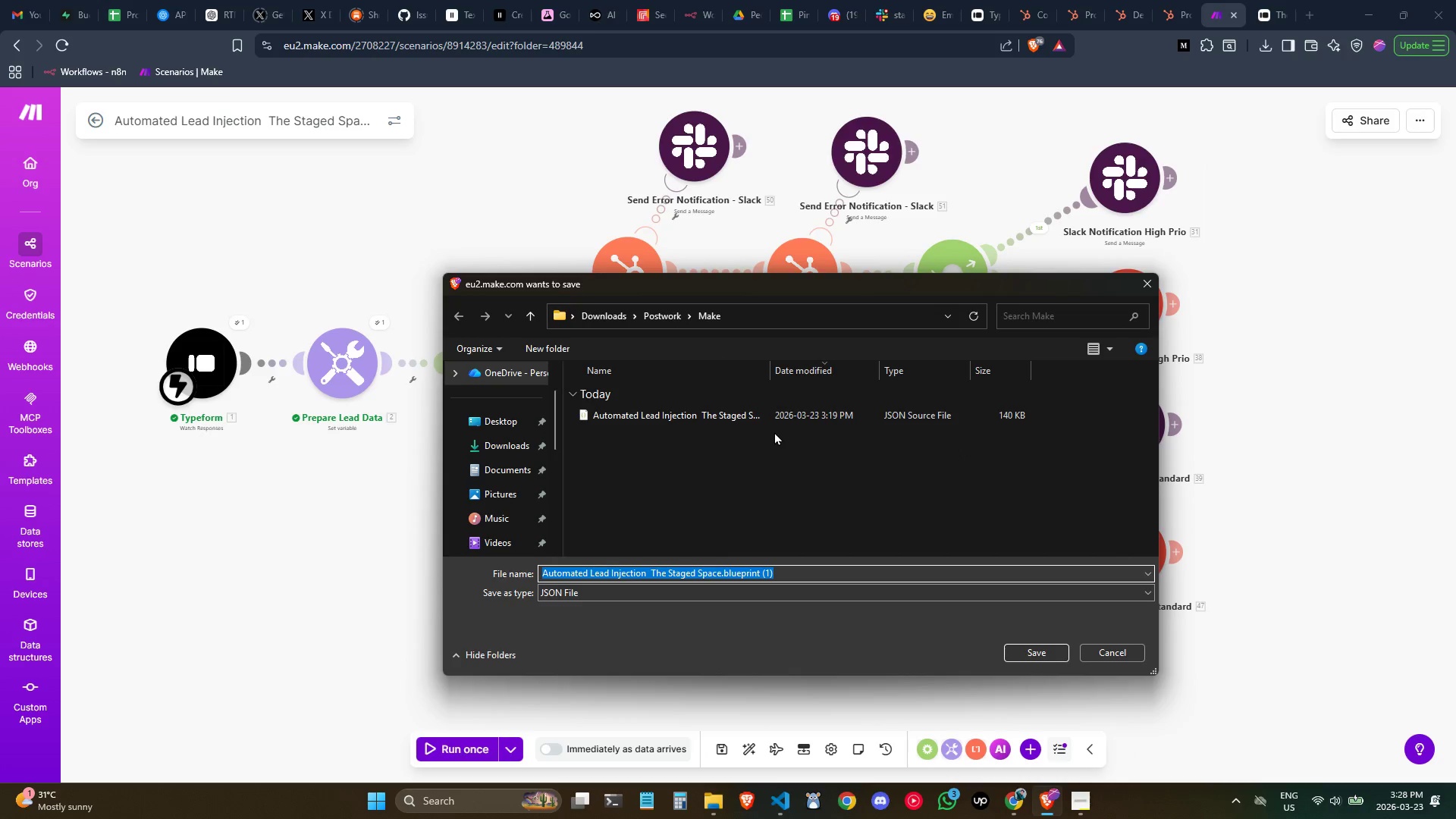 
left_click([752, 414])
 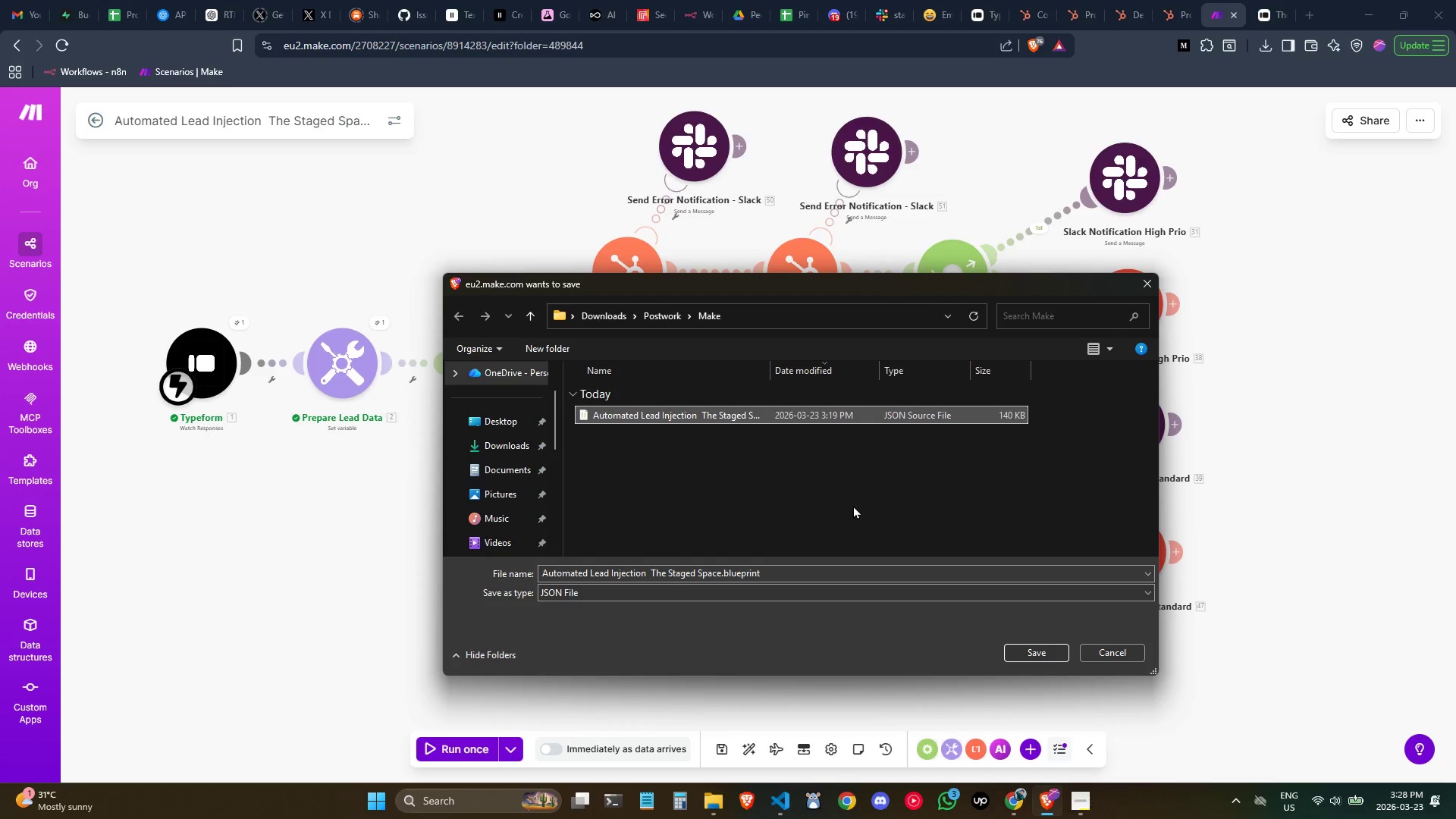 
wait(15.12)
 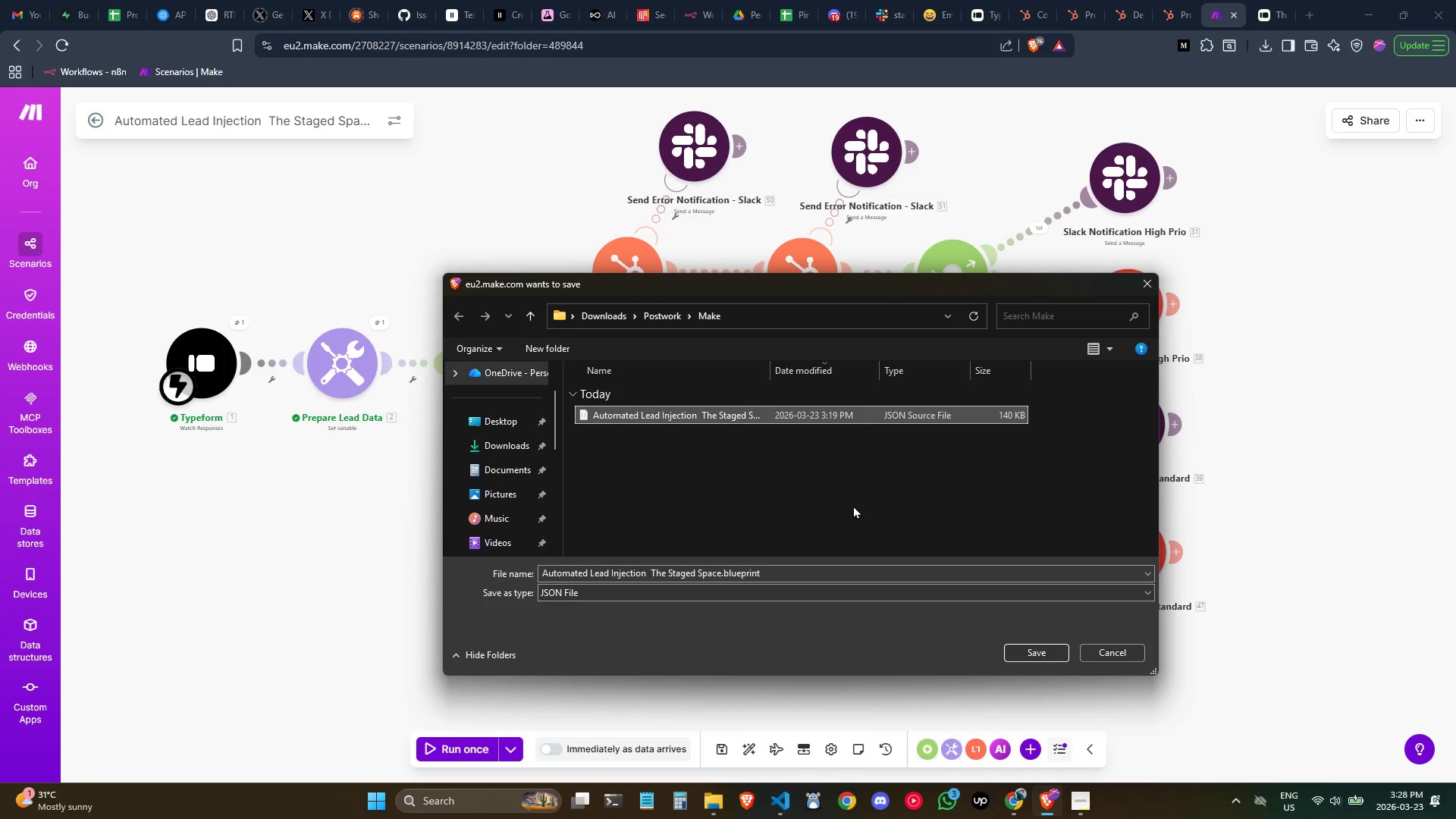 
left_click([1053, 653])
 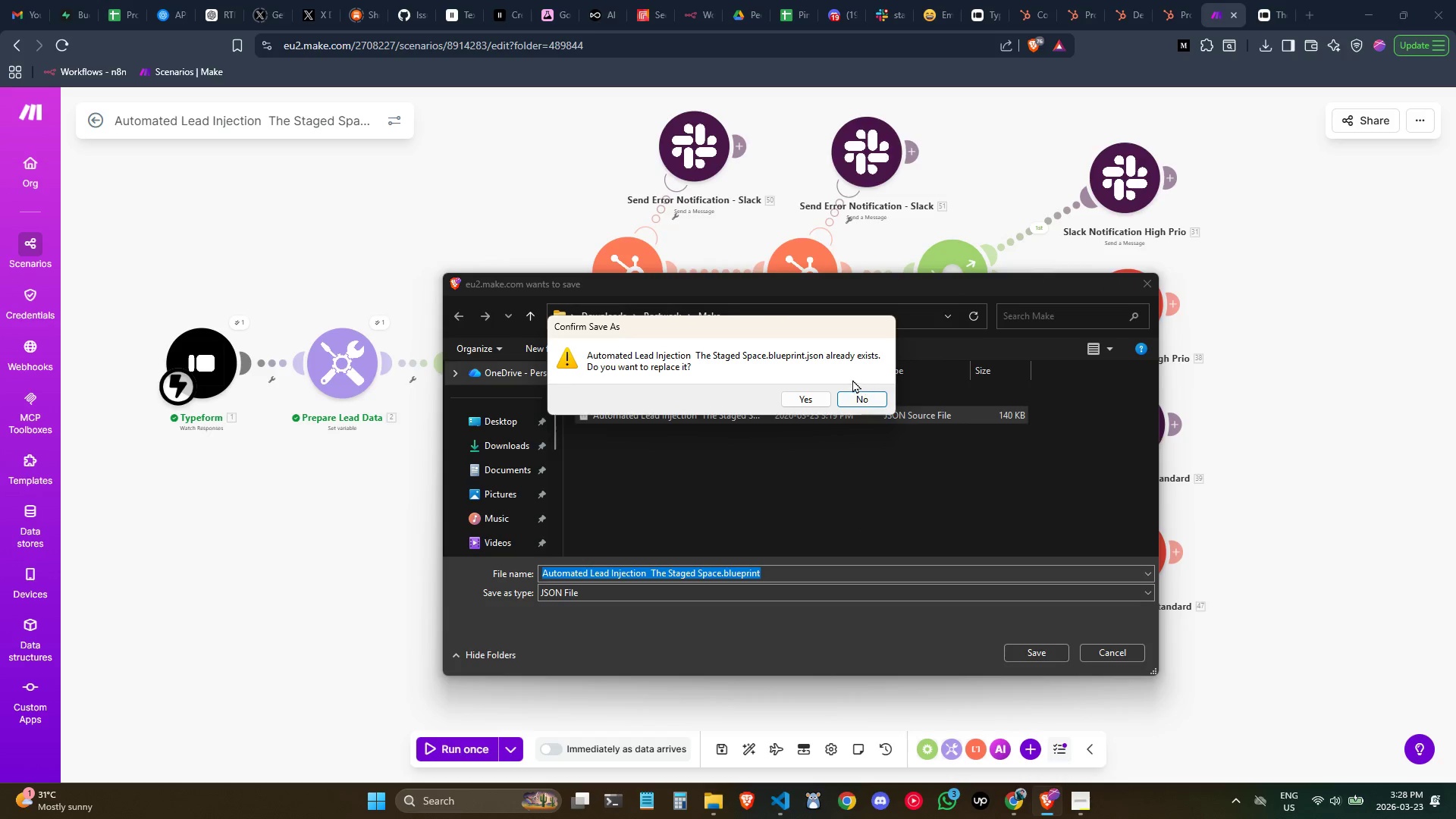 